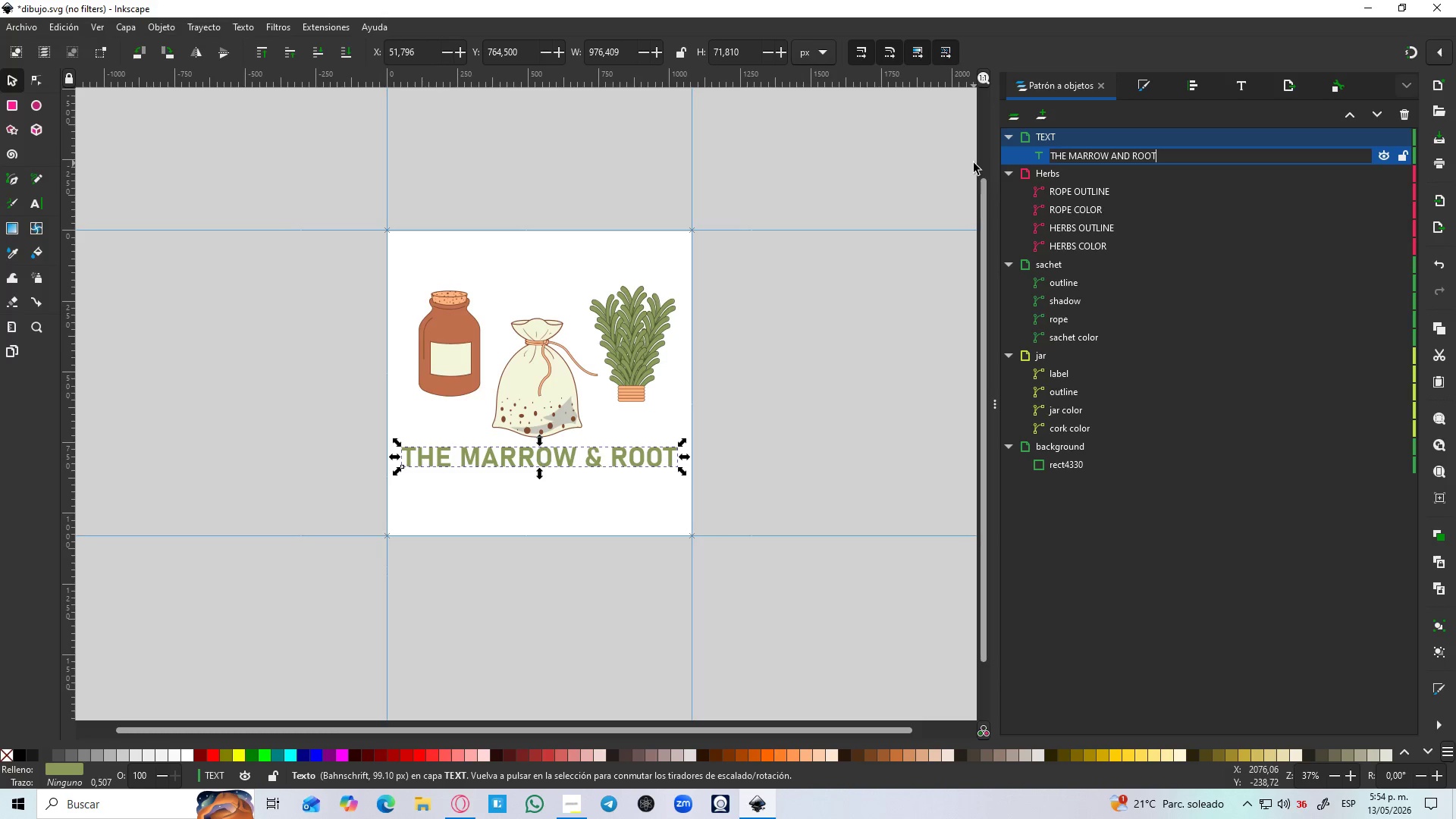 
key(Enter)
 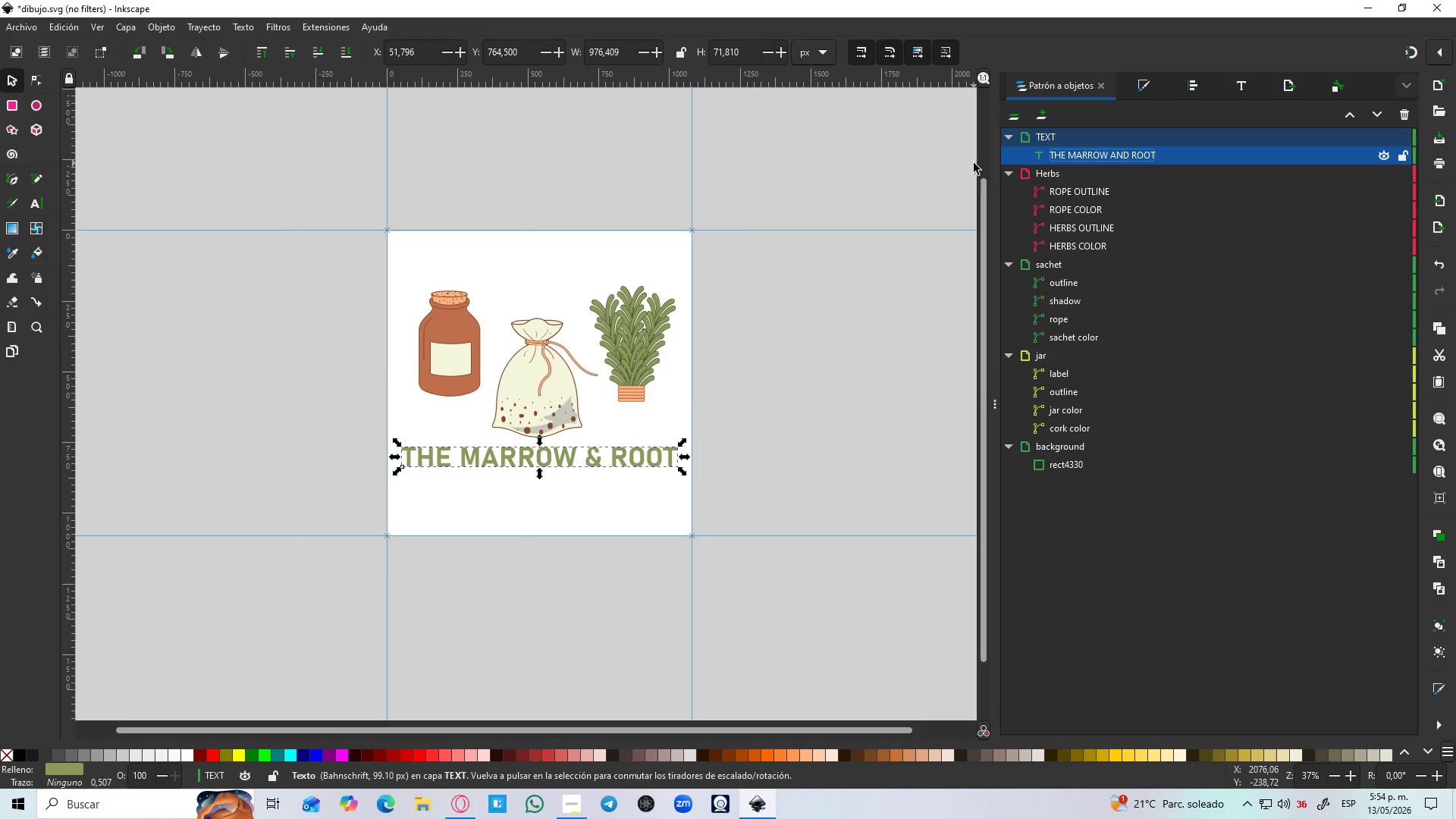 
wait(8.59)
 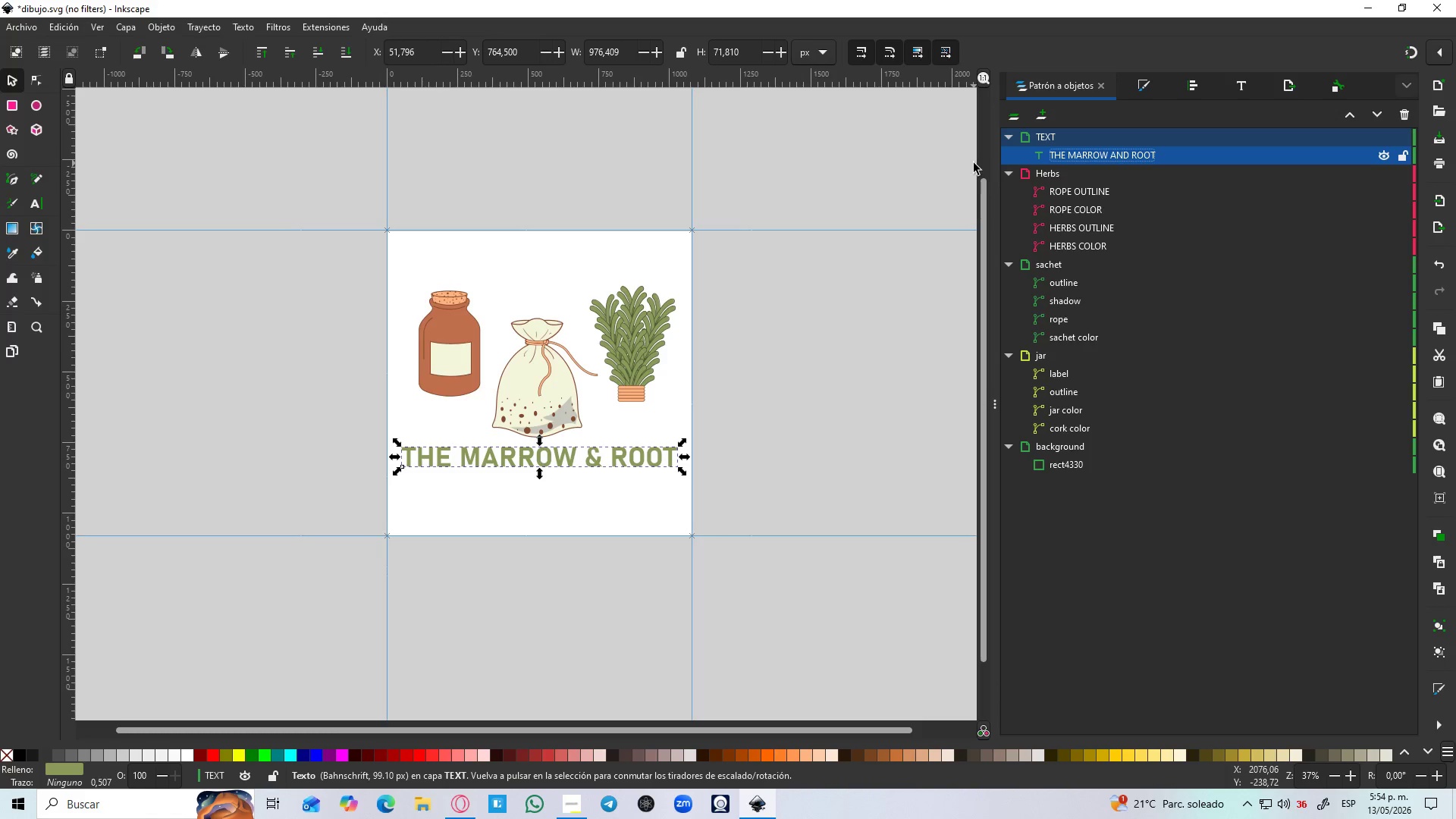 
left_click([788, 460])
 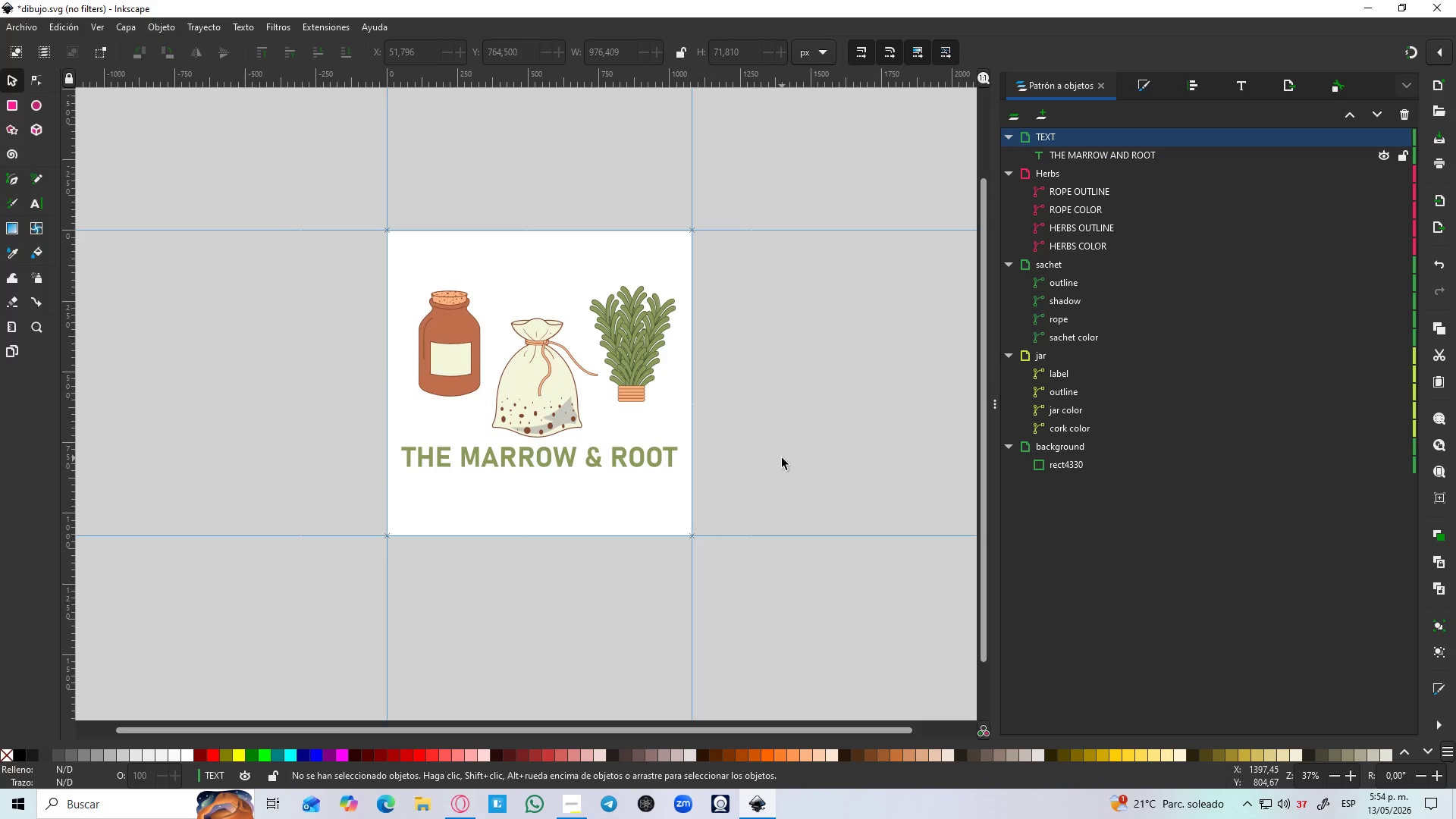 
key(Control+S)
 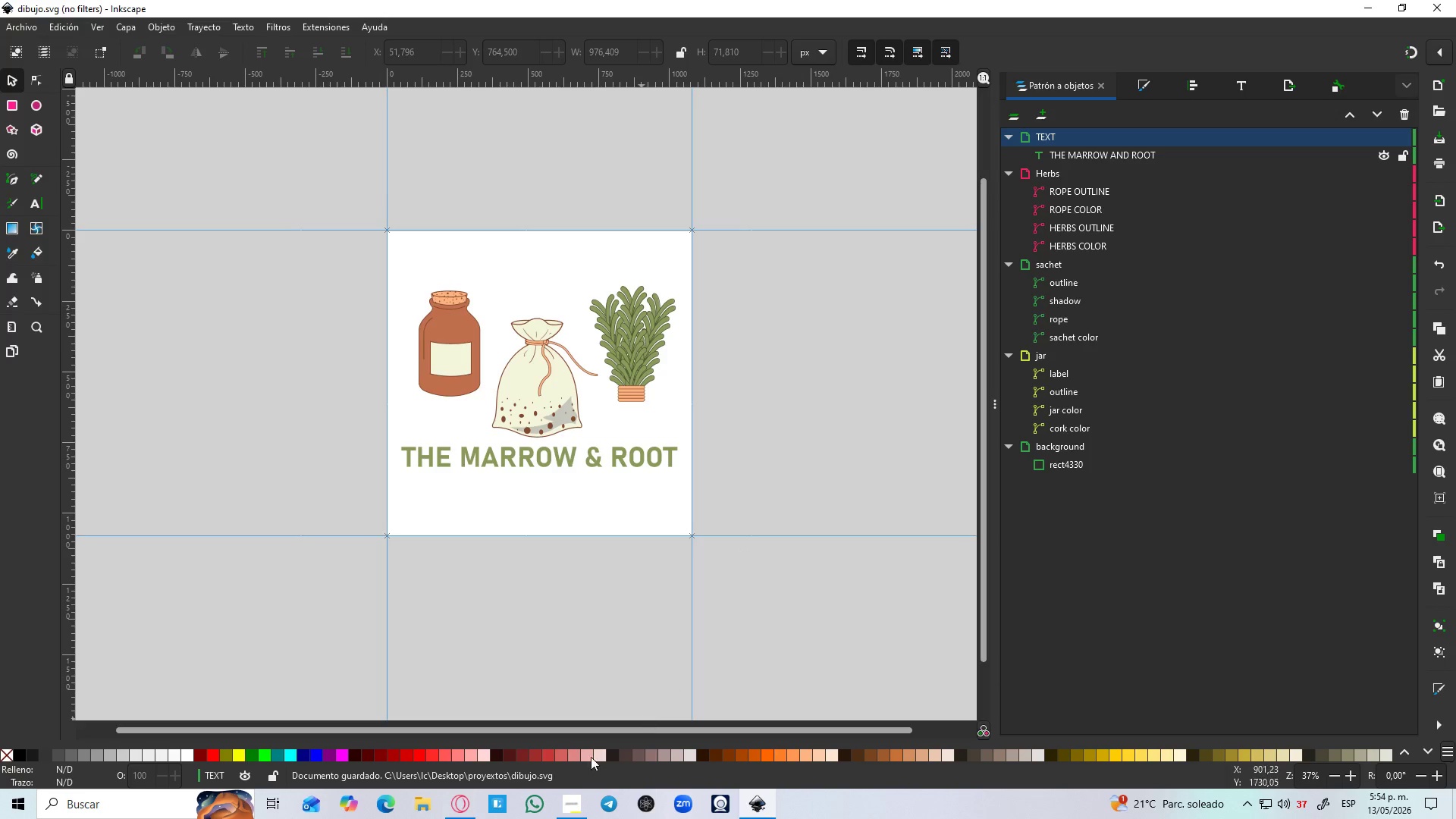 
left_click([566, 805])